 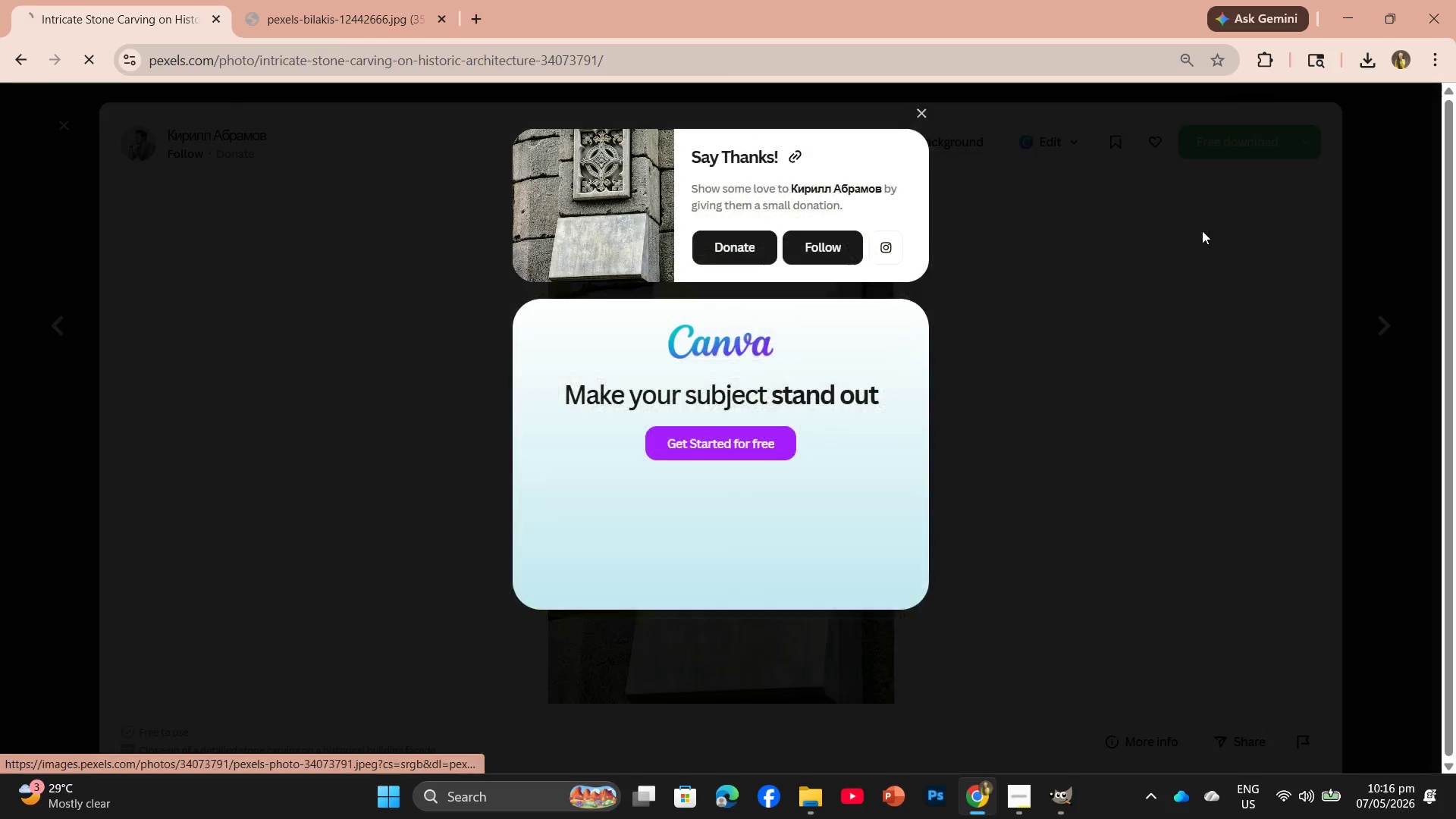 
left_click_drag(start_coordinate=[1202, 109], to_coordinate=[731, 388])
 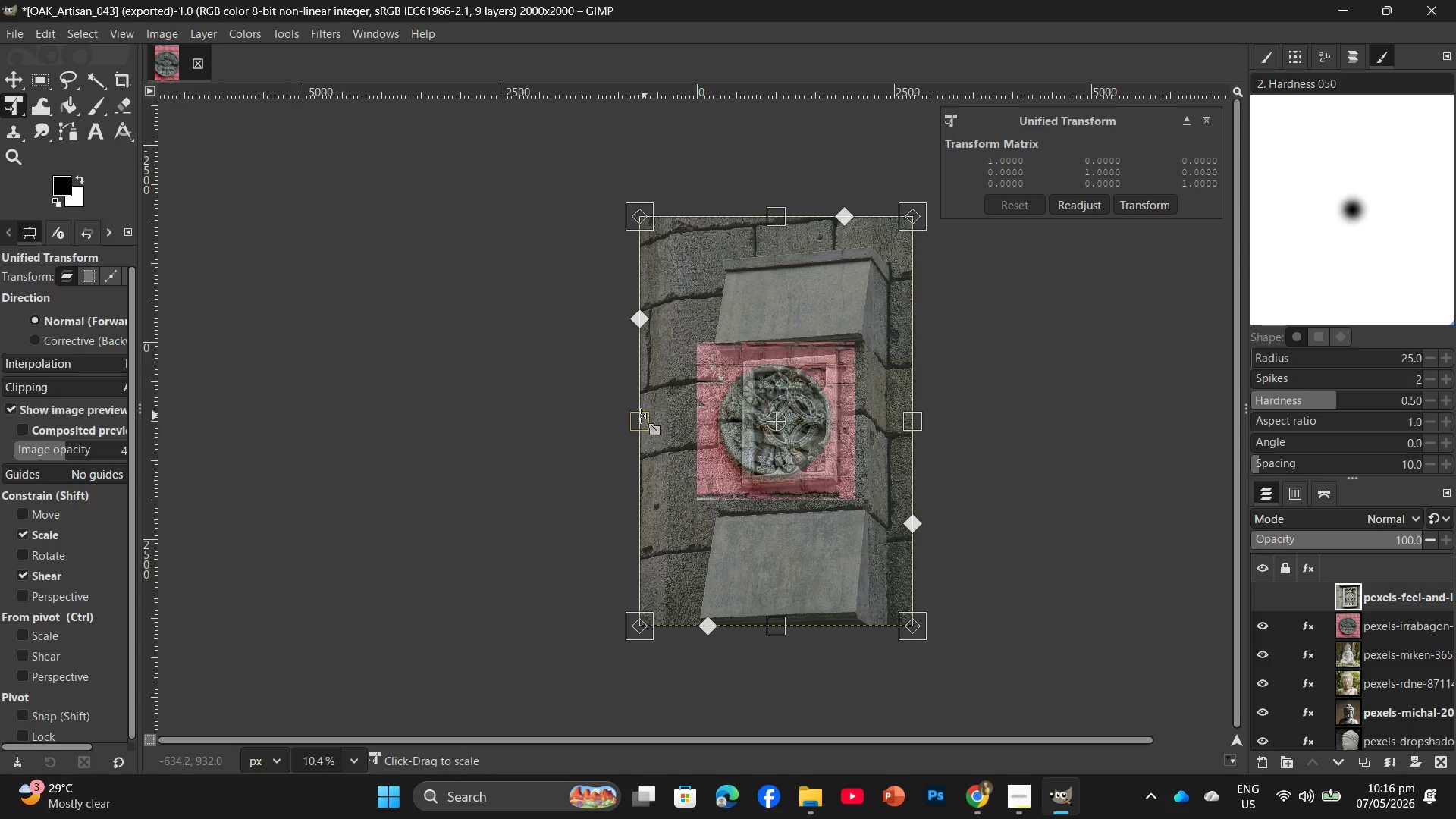 
left_click_drag(start_coordinate=[640, 419], to_coordinate=[692, 419])
 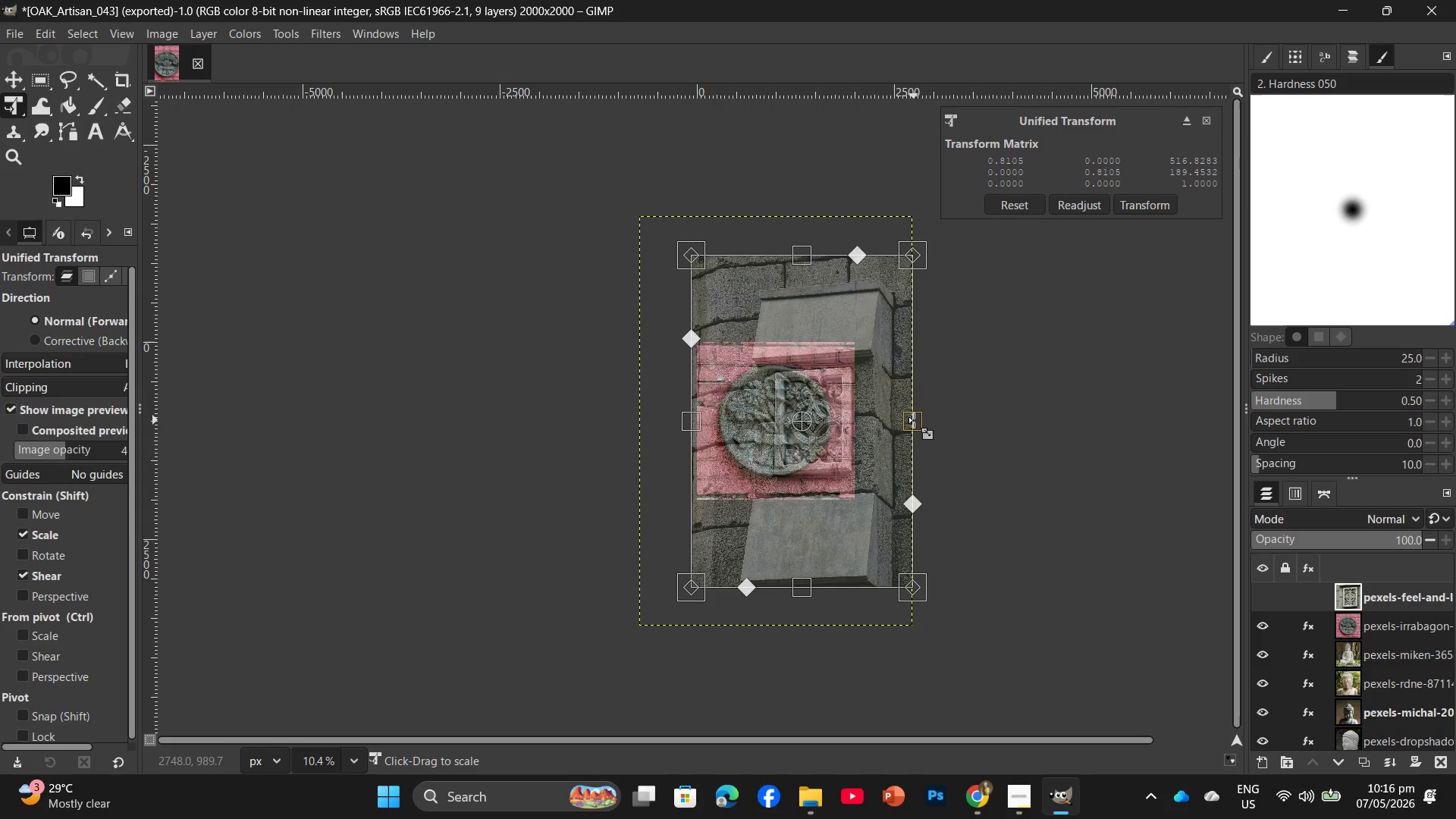 
left_click_drag(start_coordinate=[914, 420], to_coordinate=[859, 410])
 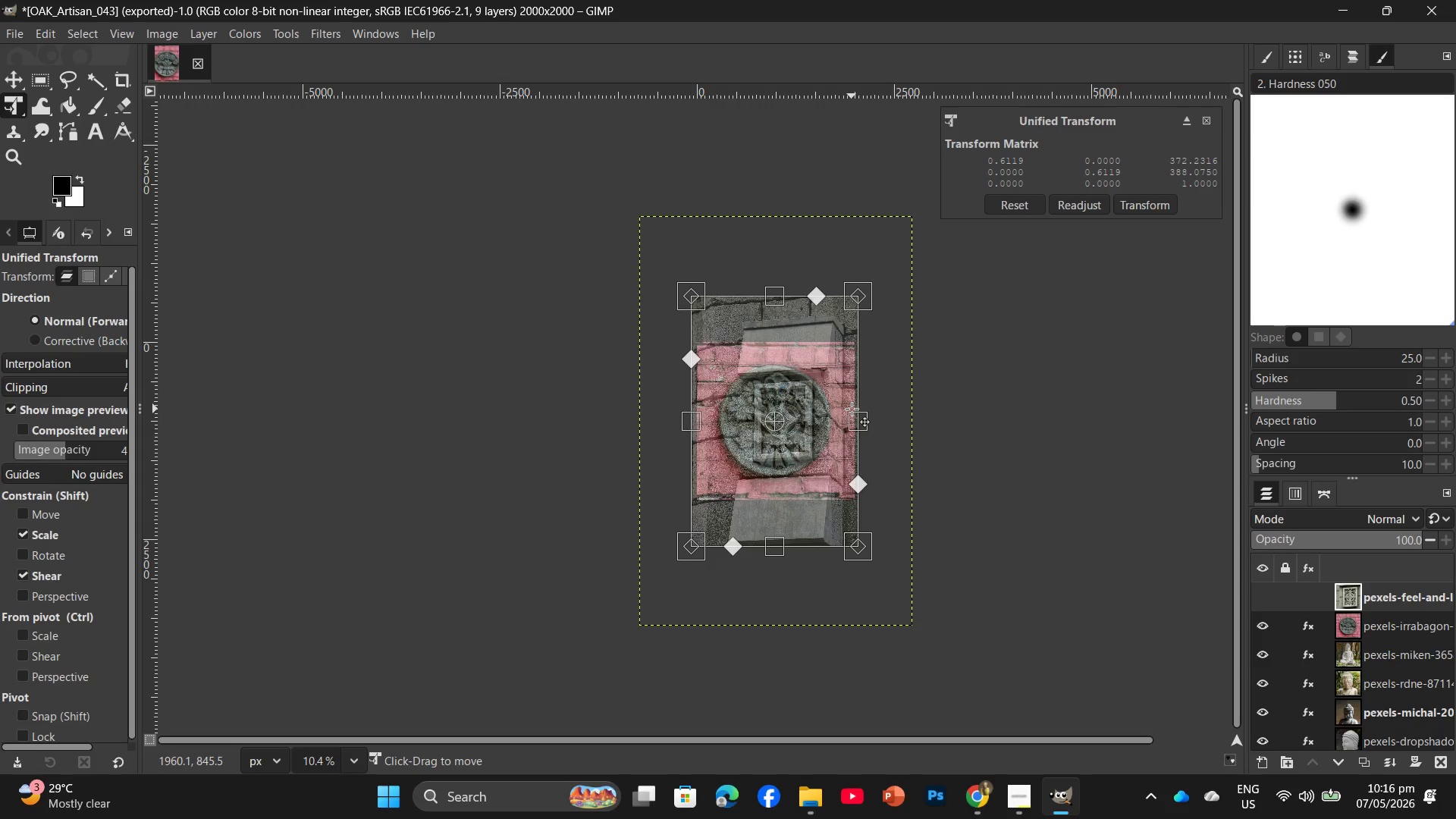 
key(Enter)
 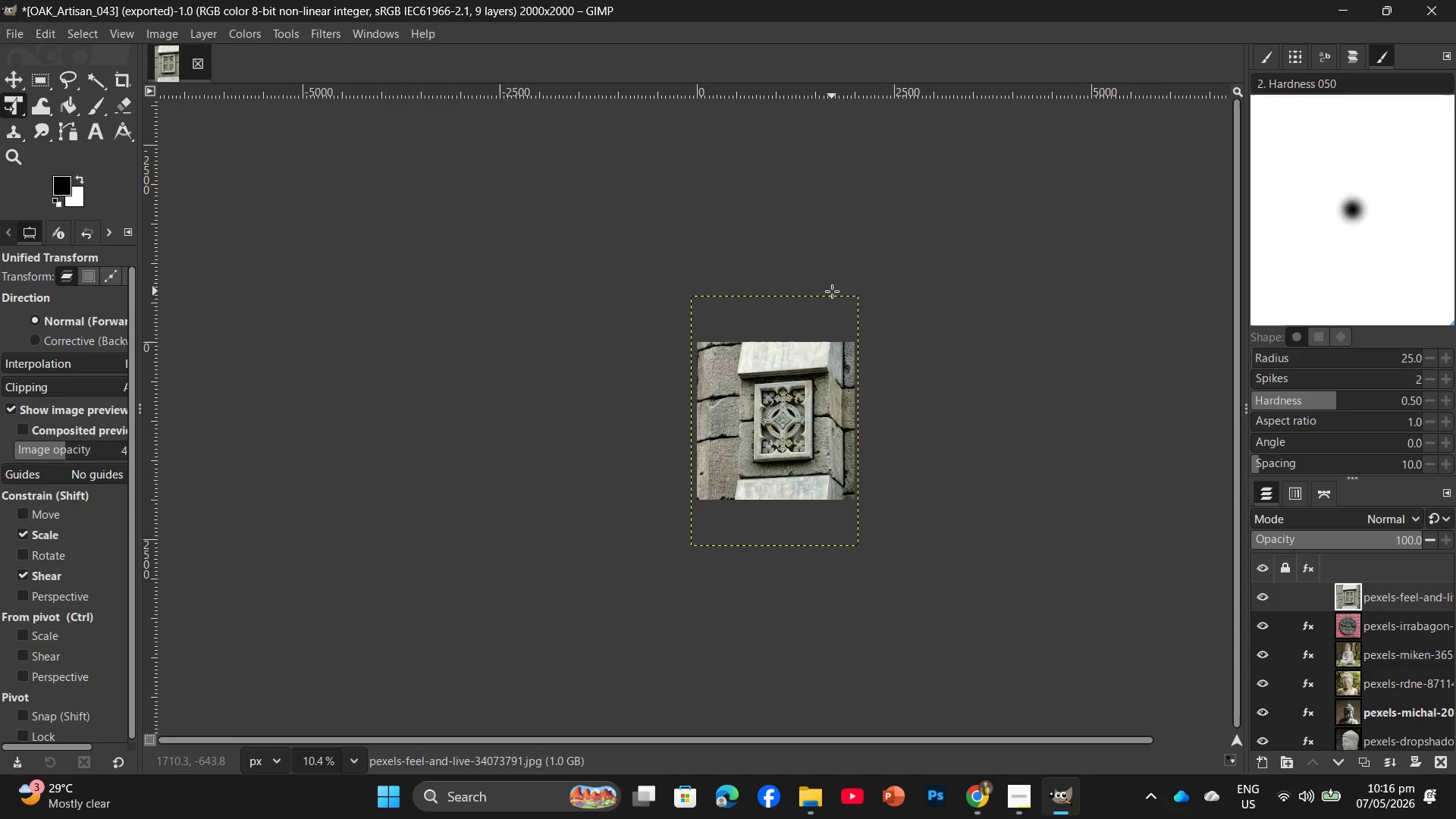 
wait(6.23)
 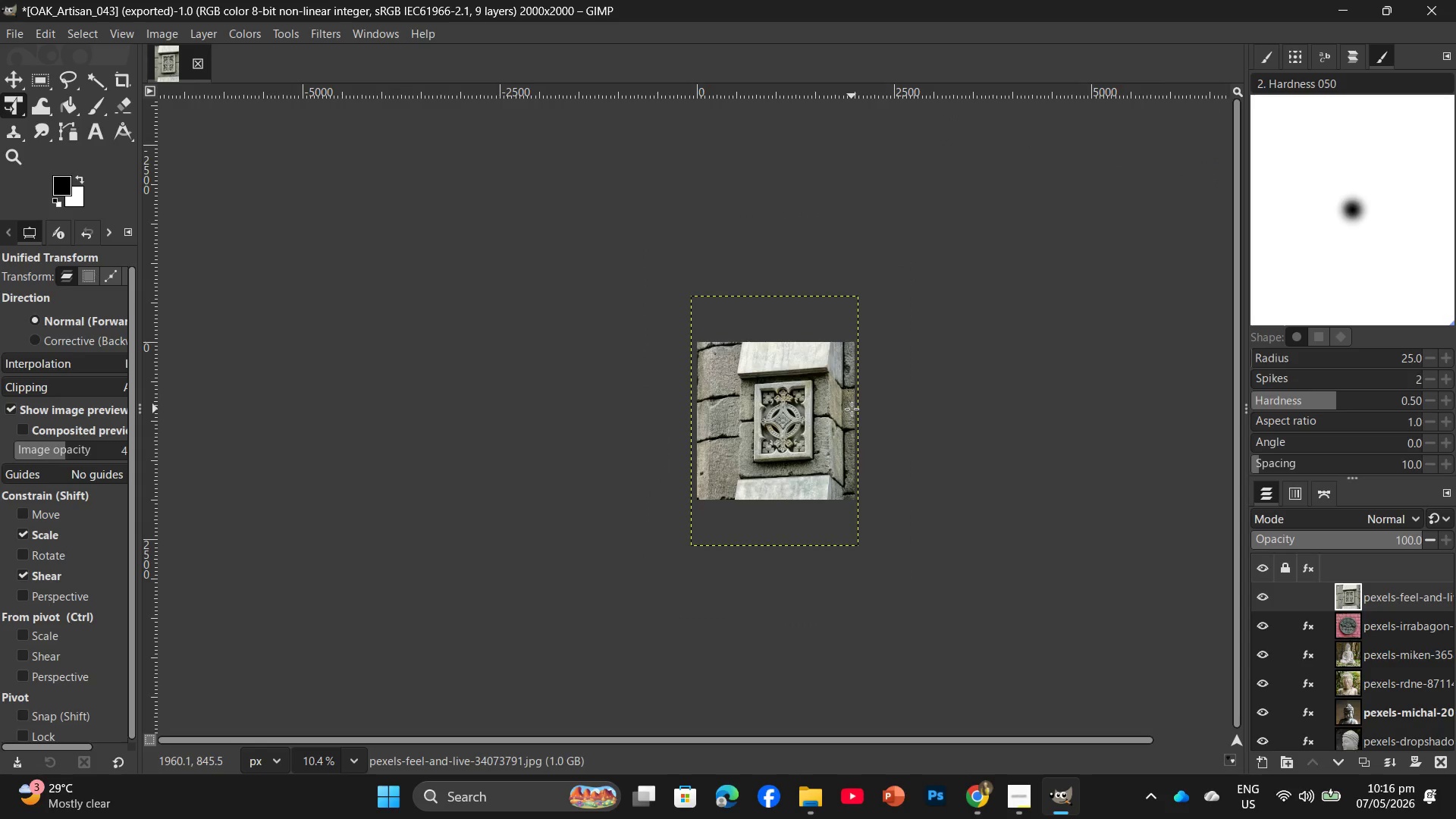 
left_click_drag(start_coordinate=[783, 324], to_coordinate=[783, 347])
 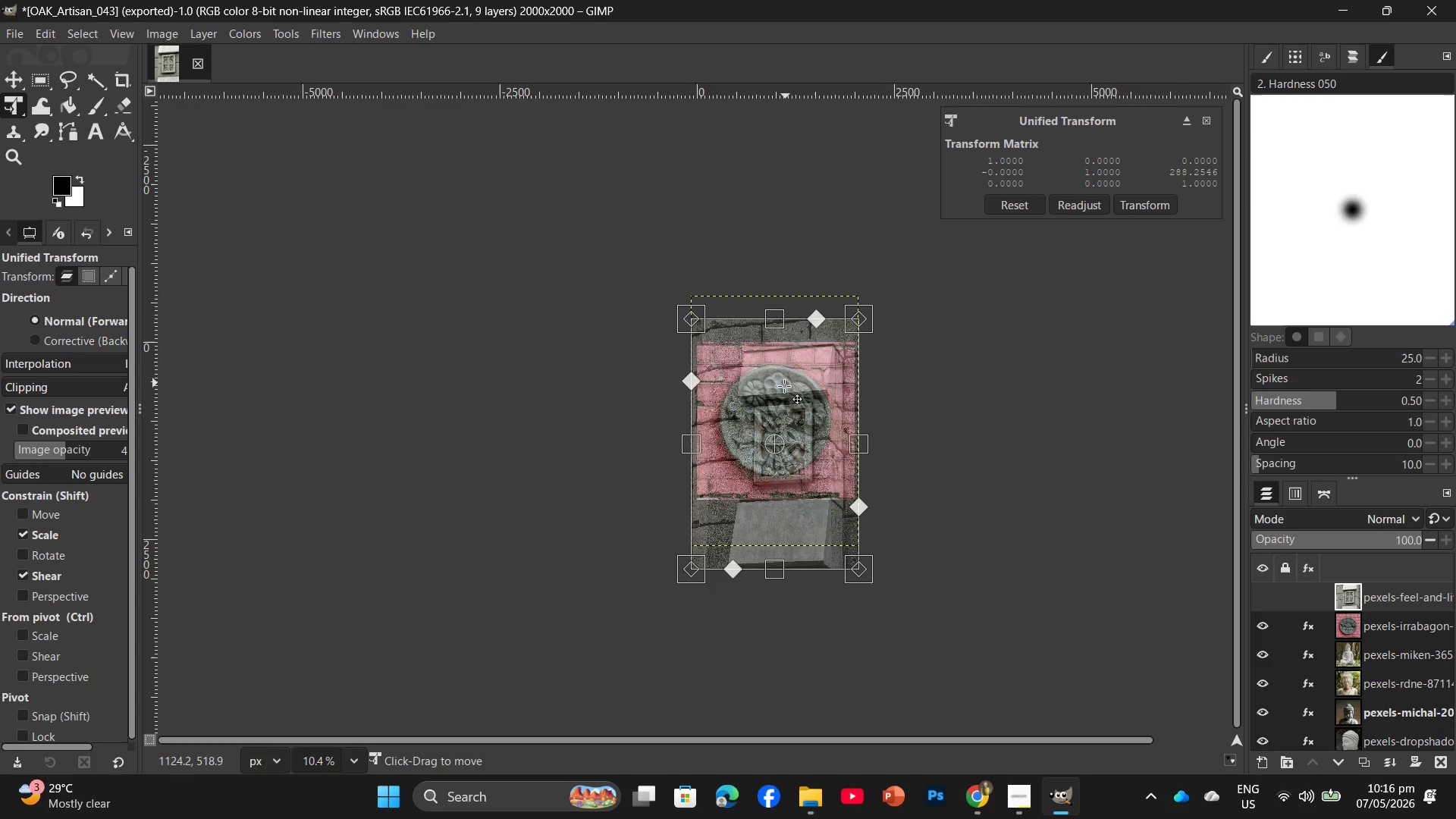 
left_click_drag(start_coordinate=[783, 391], to_coordinate=[783, 361])
 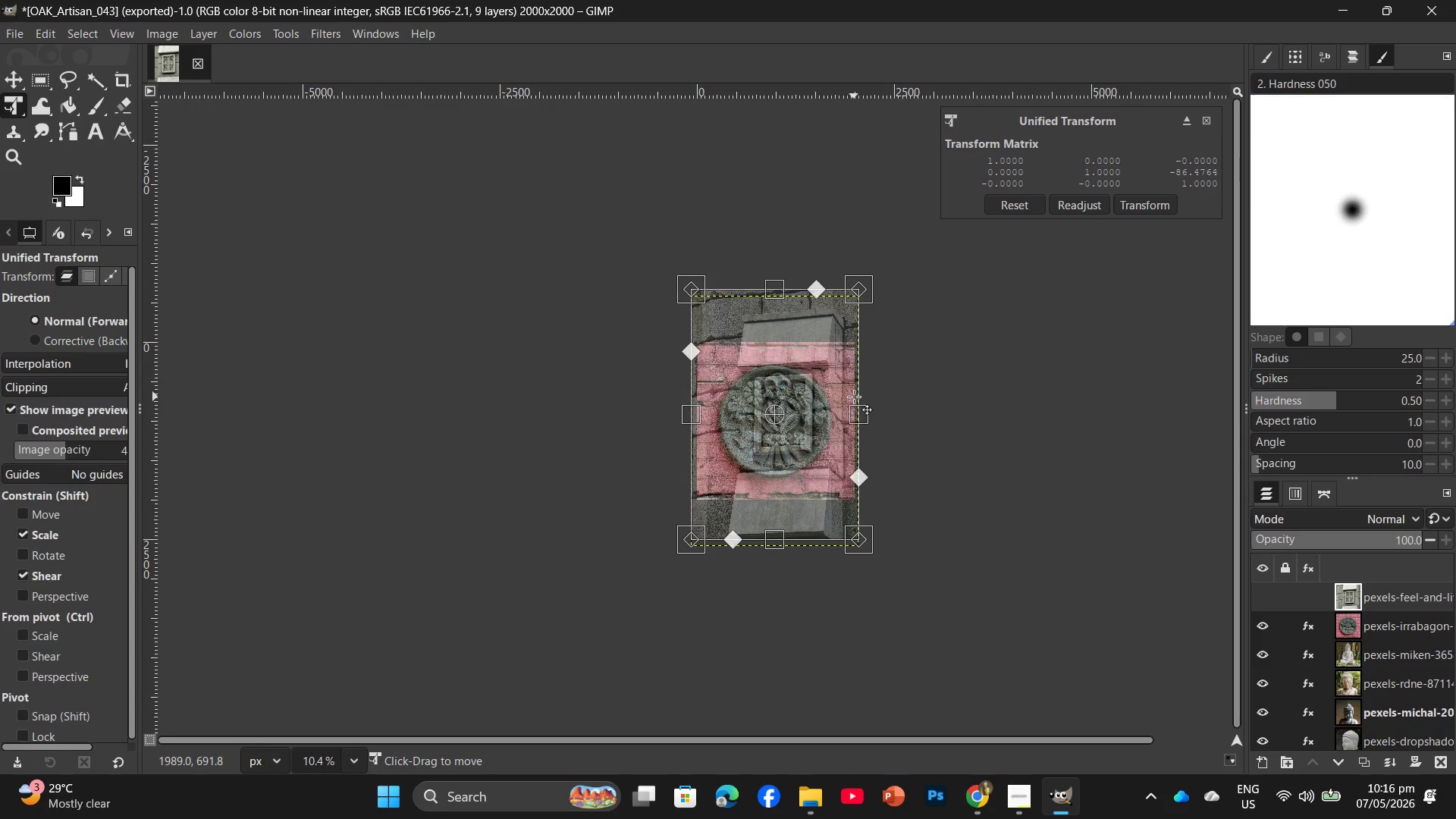 
left_click_drag(start_coordinate=[855, 410], to_coordinate=[918, 410])
 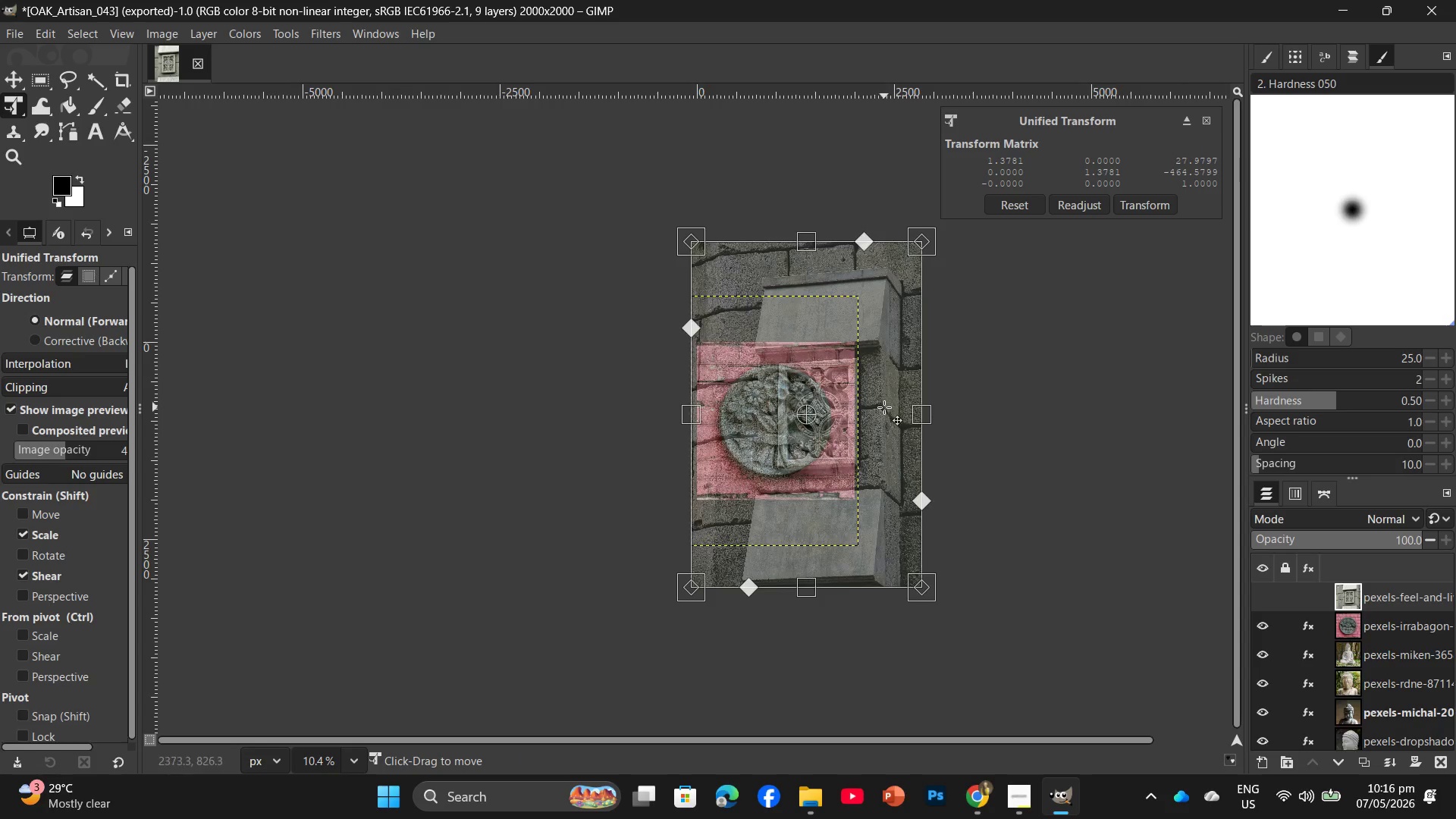 
left_click_drag(start_coordinate=[884, 407], to_coordinate=[839, 407])
 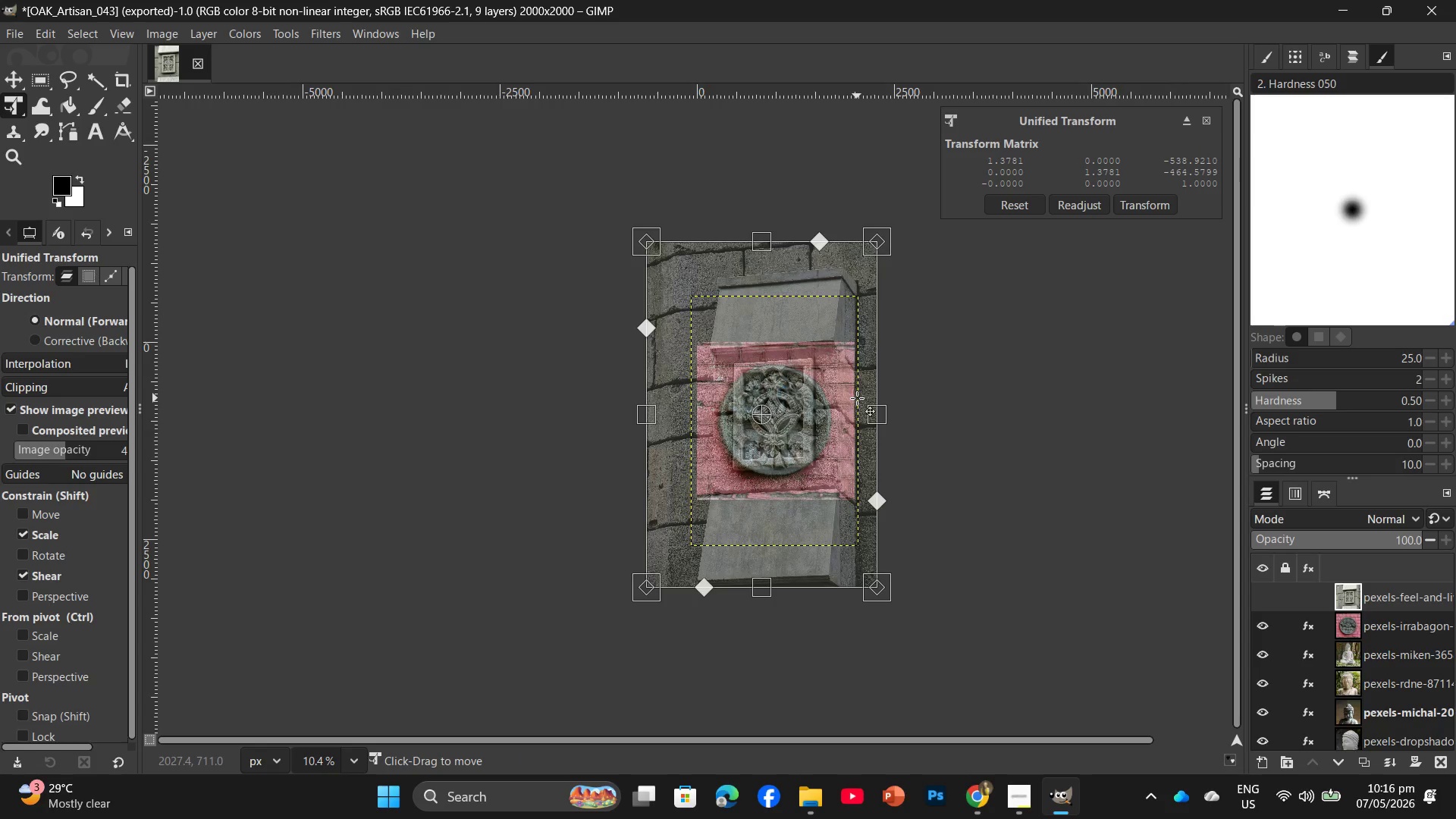 
key(Enter)
 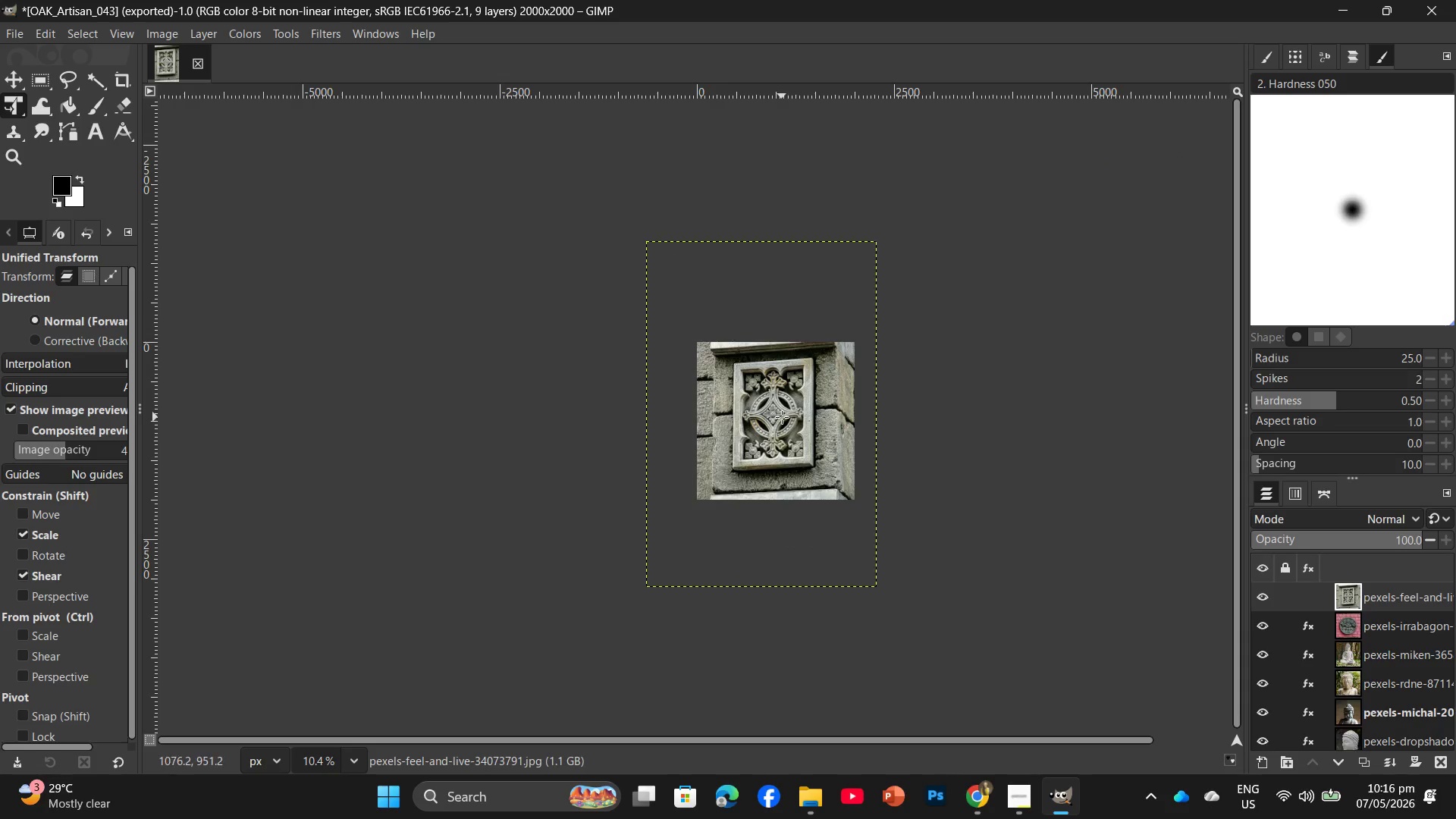 
left_click_drag(start_coordinate=[781, 417], to_coordinate=[781, 422])
 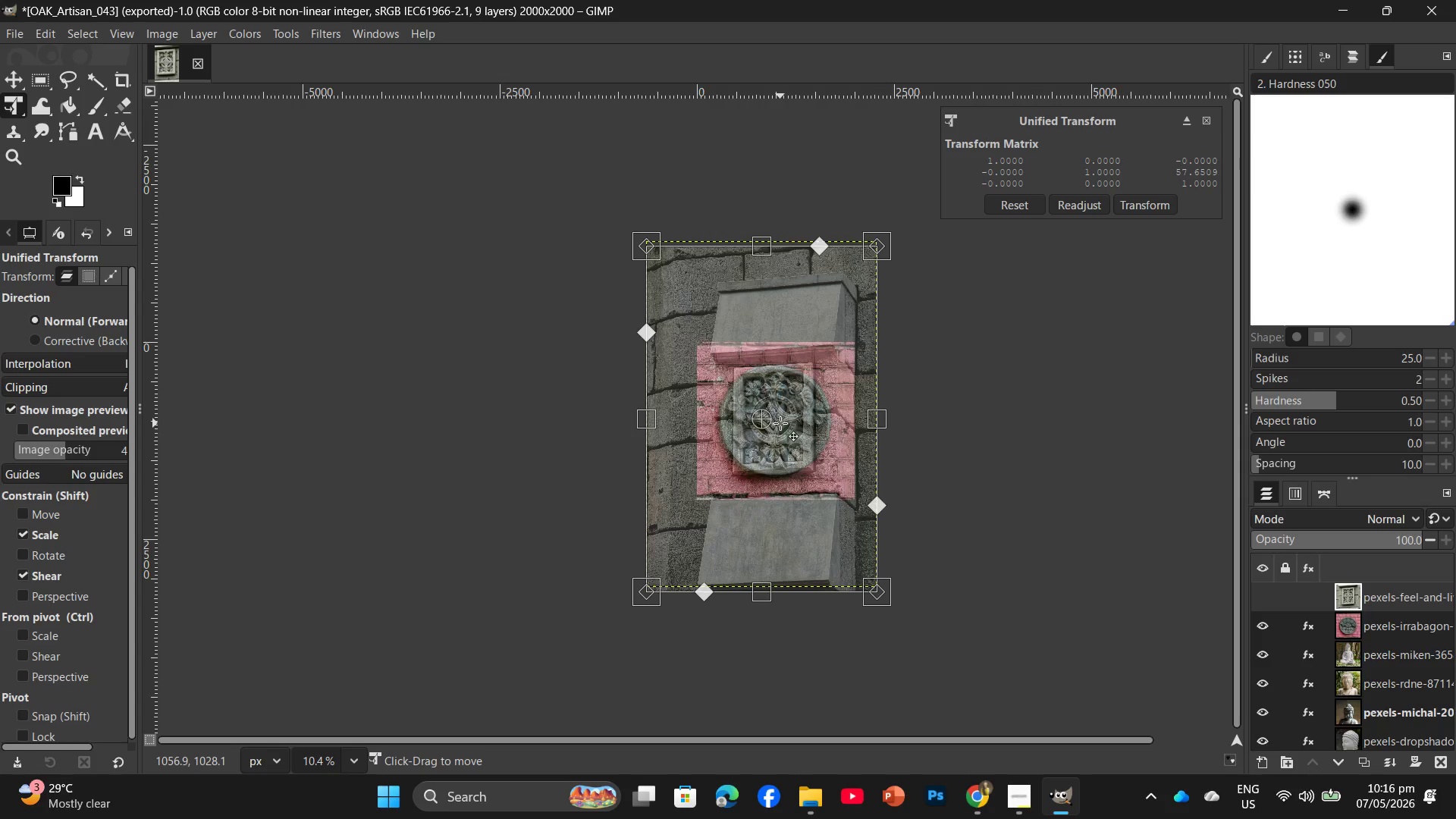 
key(Enter)
 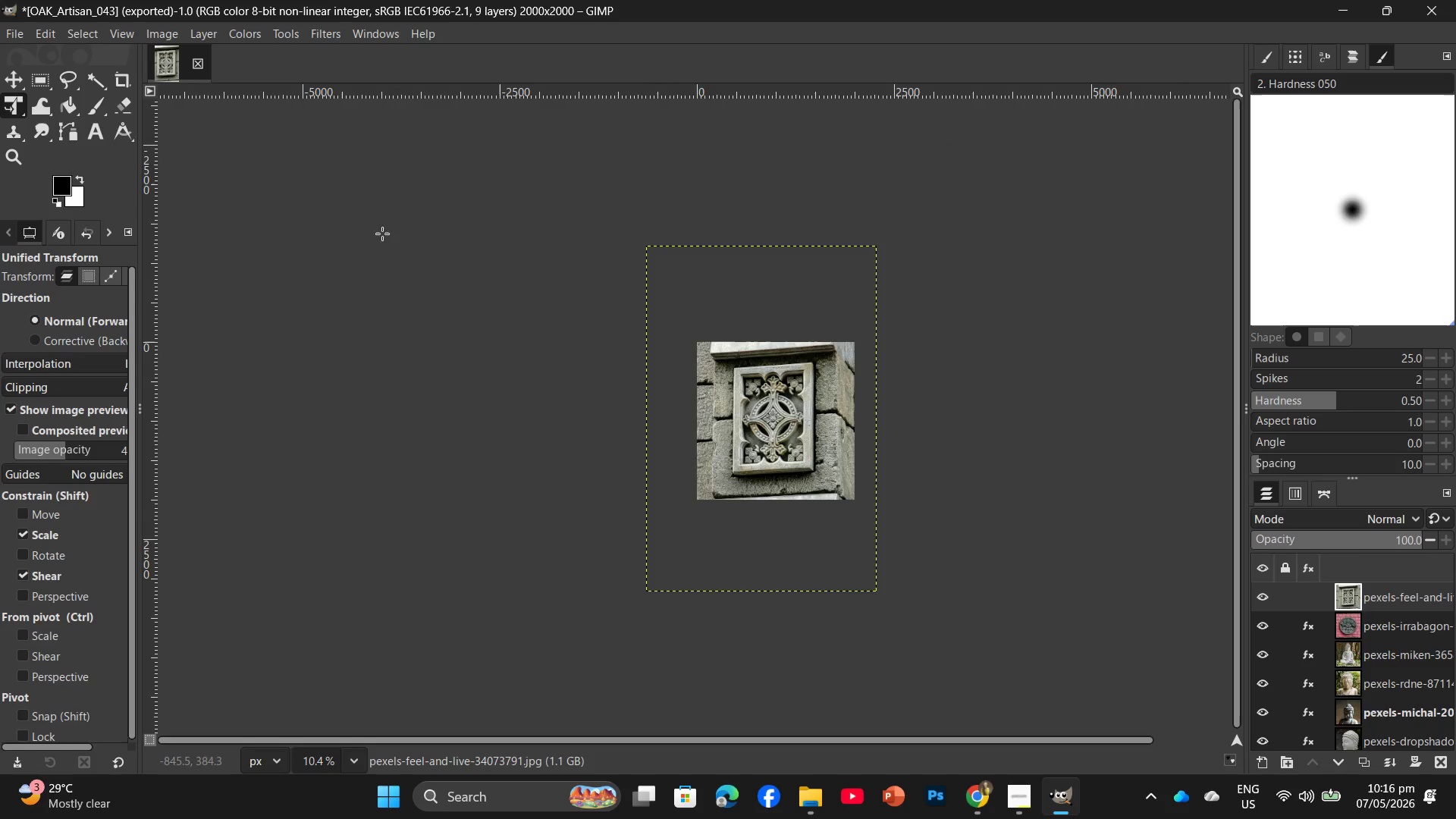 
left_click([325, 34])
 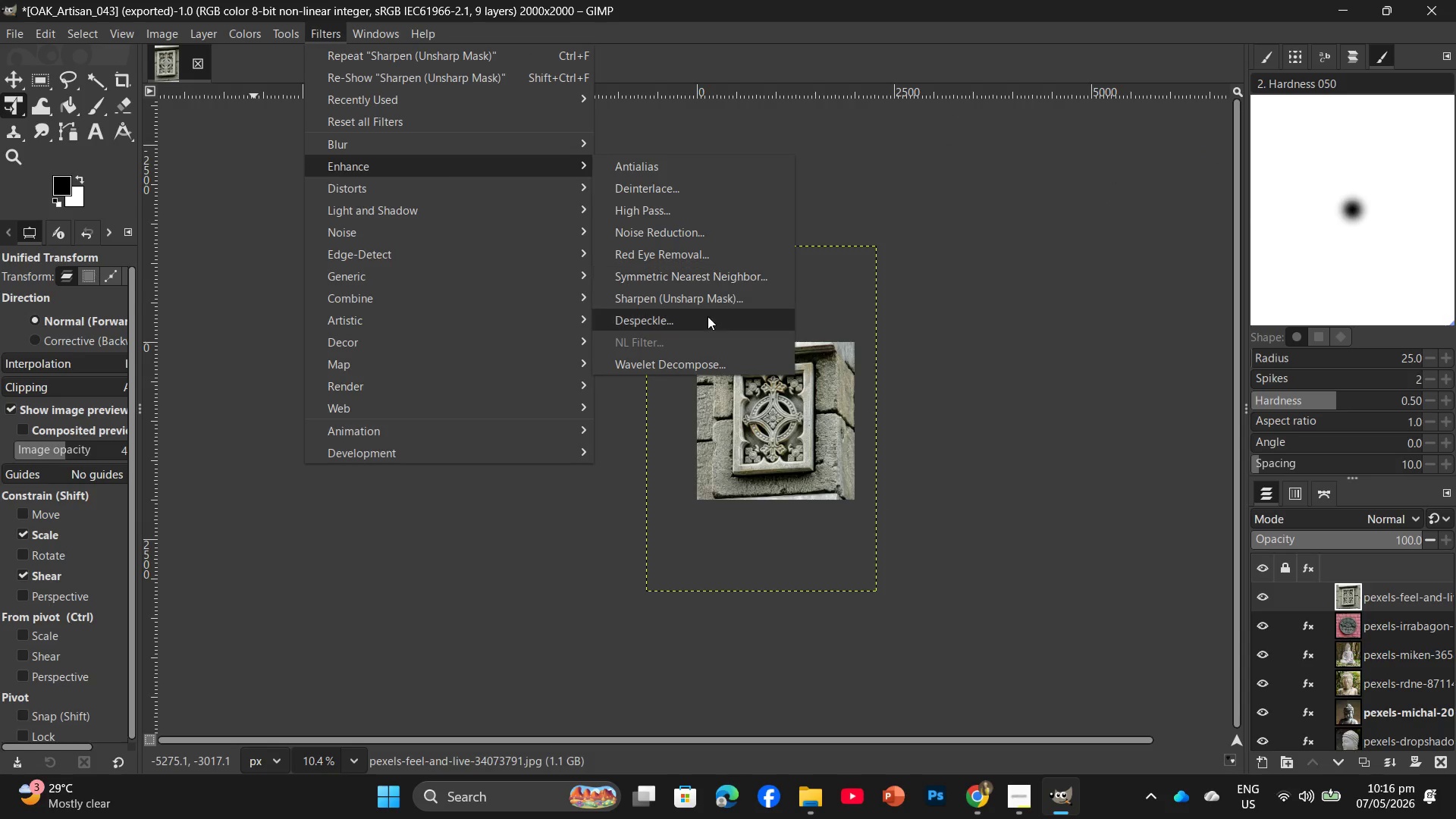 
left_click([717, 287])
 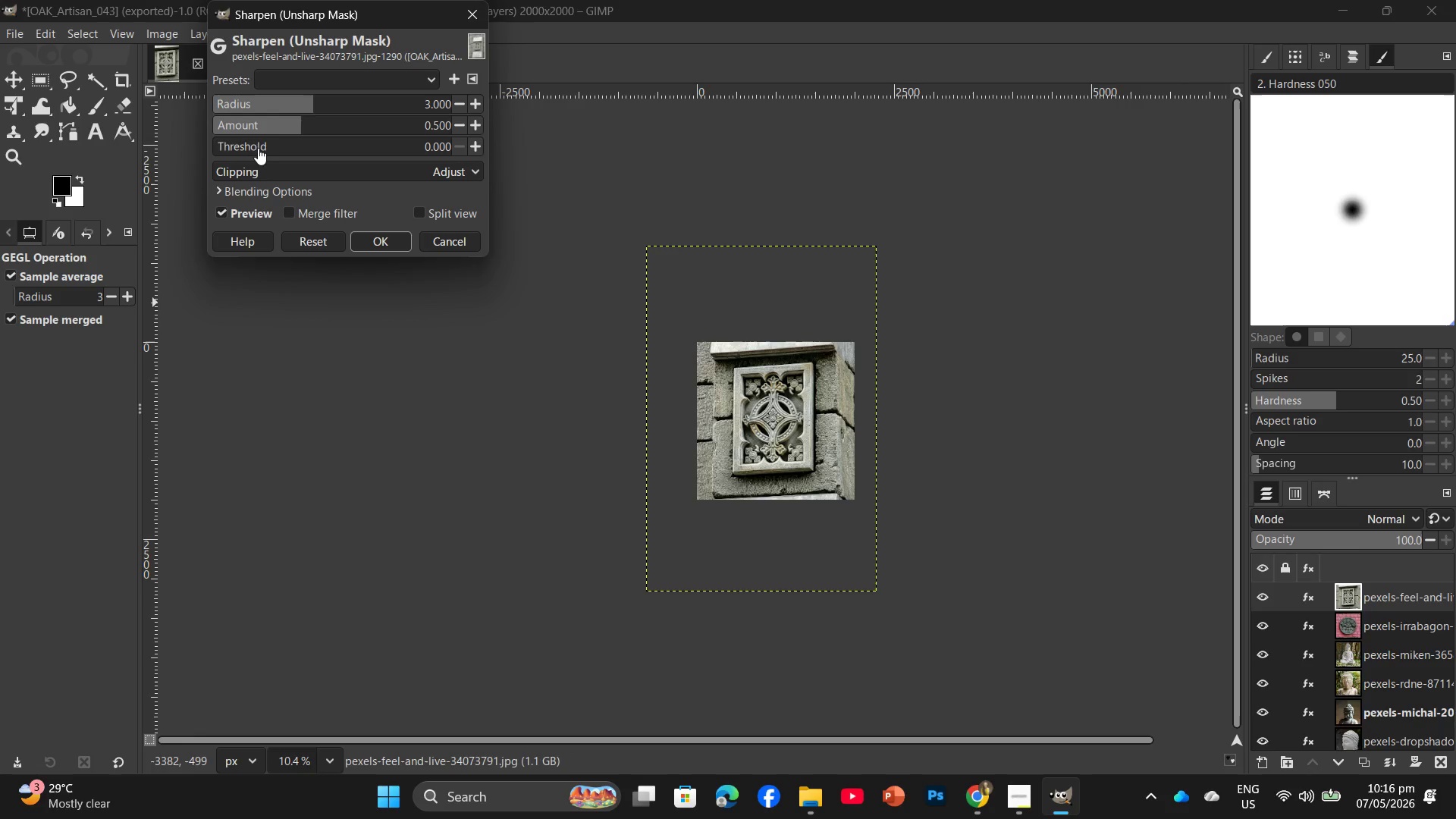 
left_click([247, 146])
 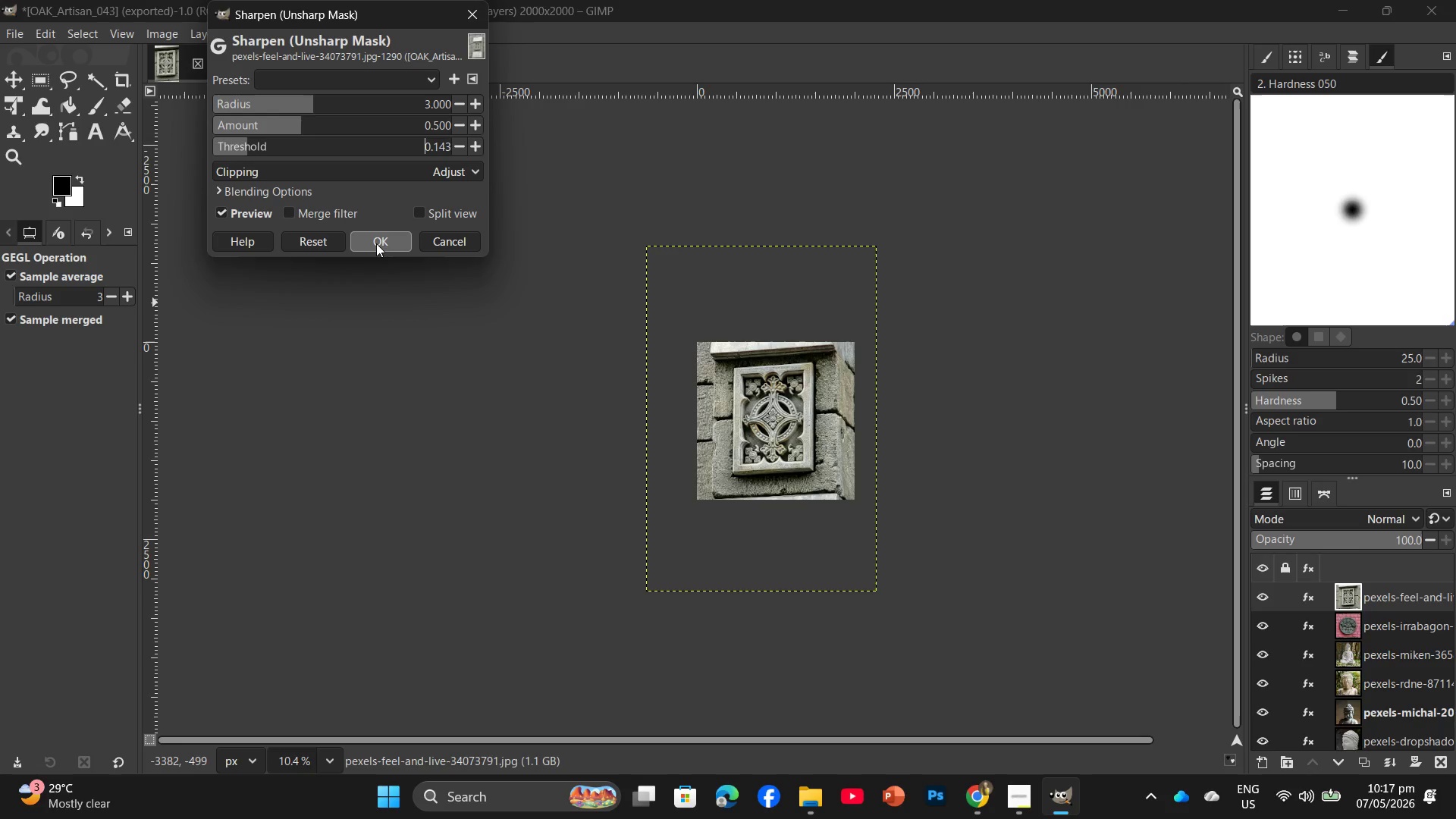 
wait(22.0)
 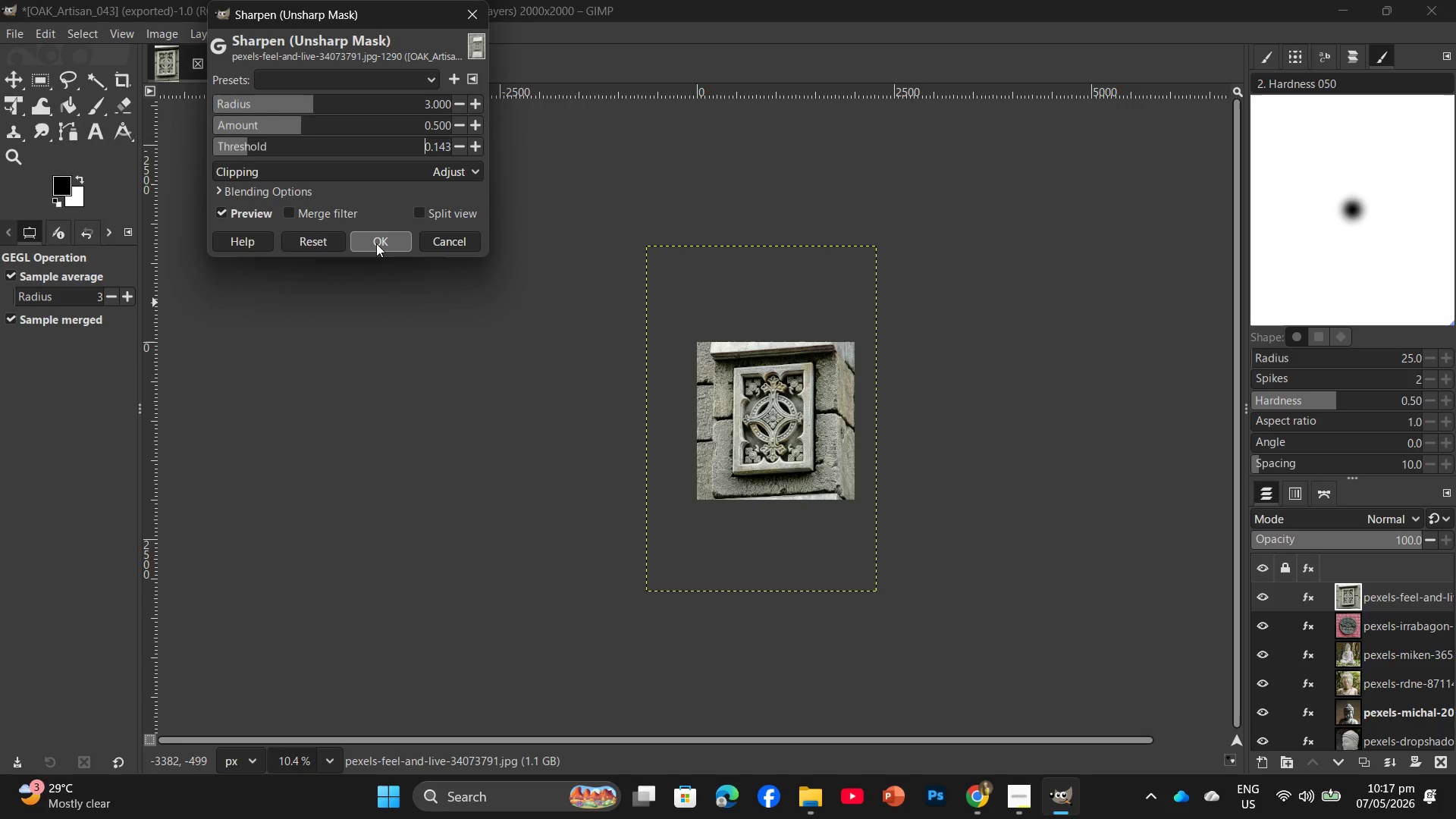 
left_click([376, 243])
 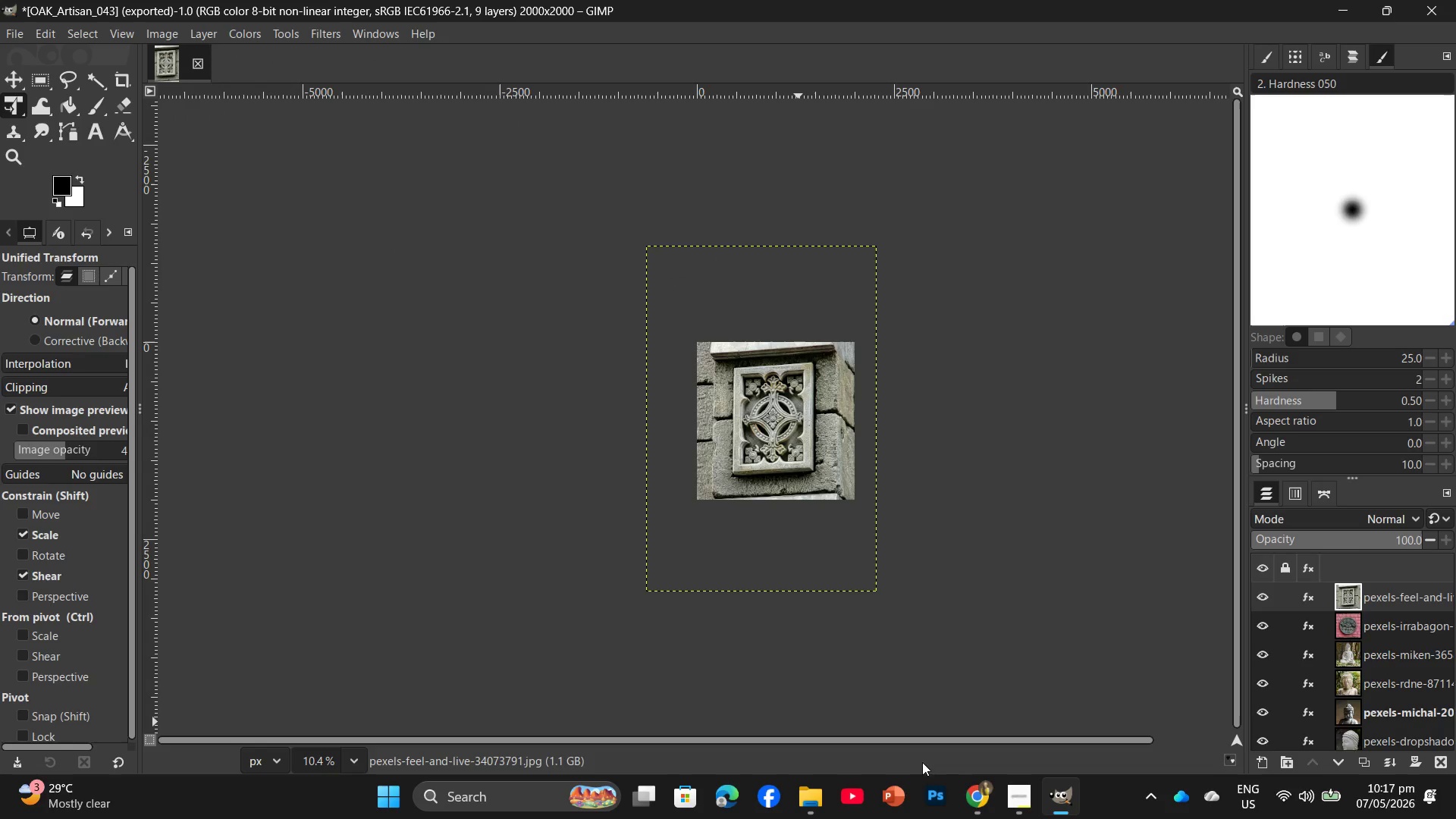 
wait(8.89)
 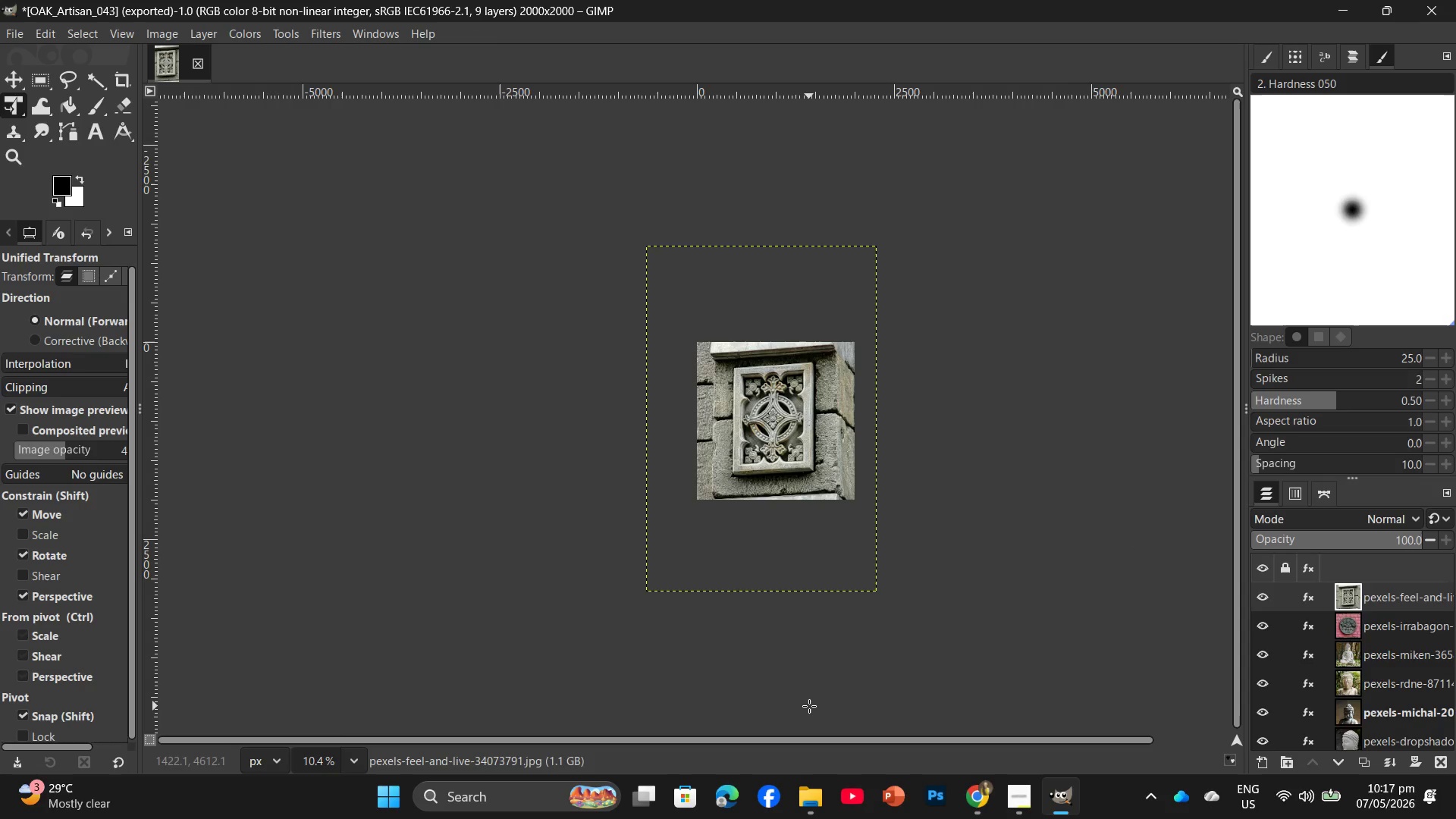 
key(Control+Shift+E)
 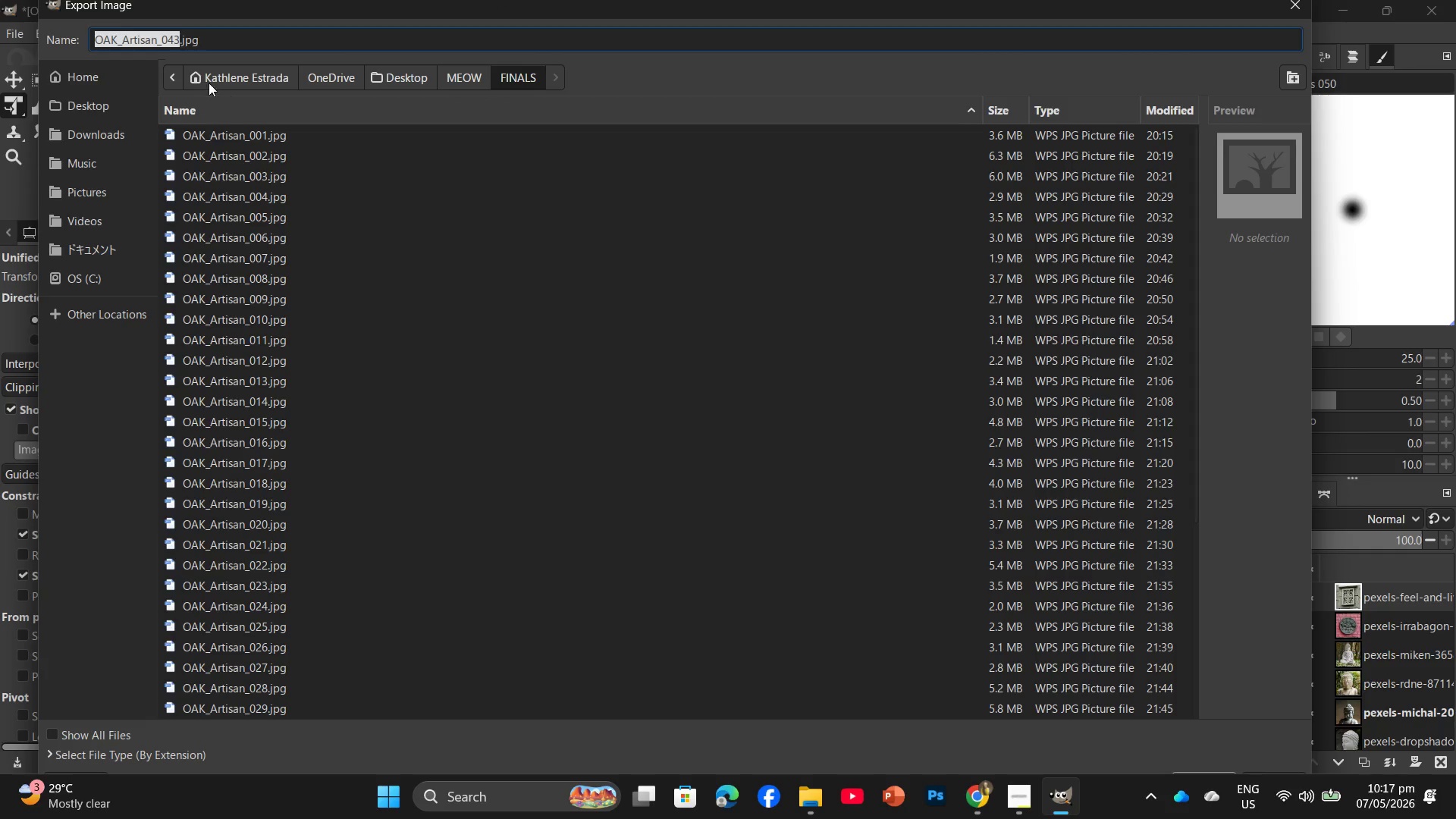 
left_click([177, 42])
 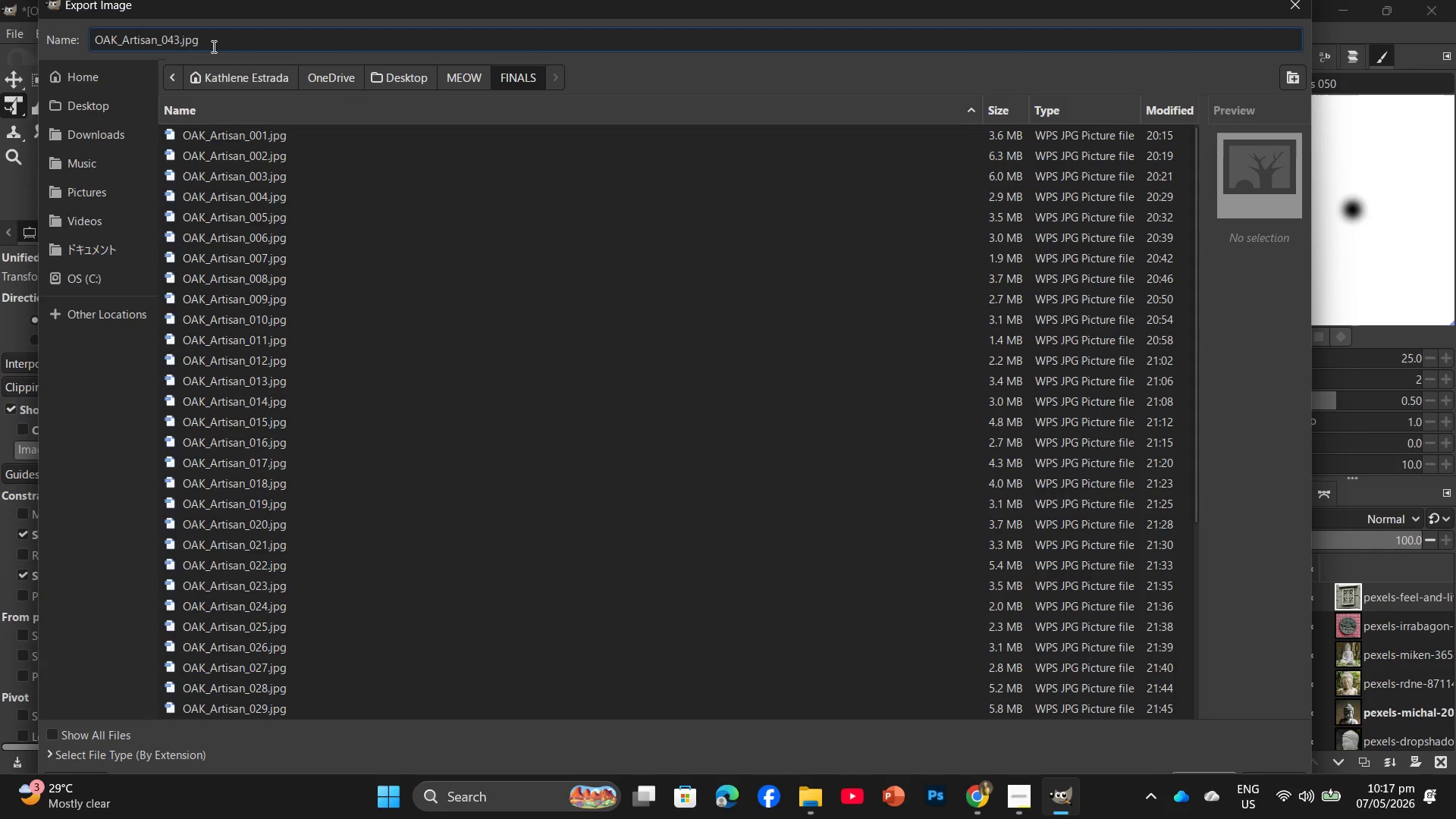 
key(Backspace)
 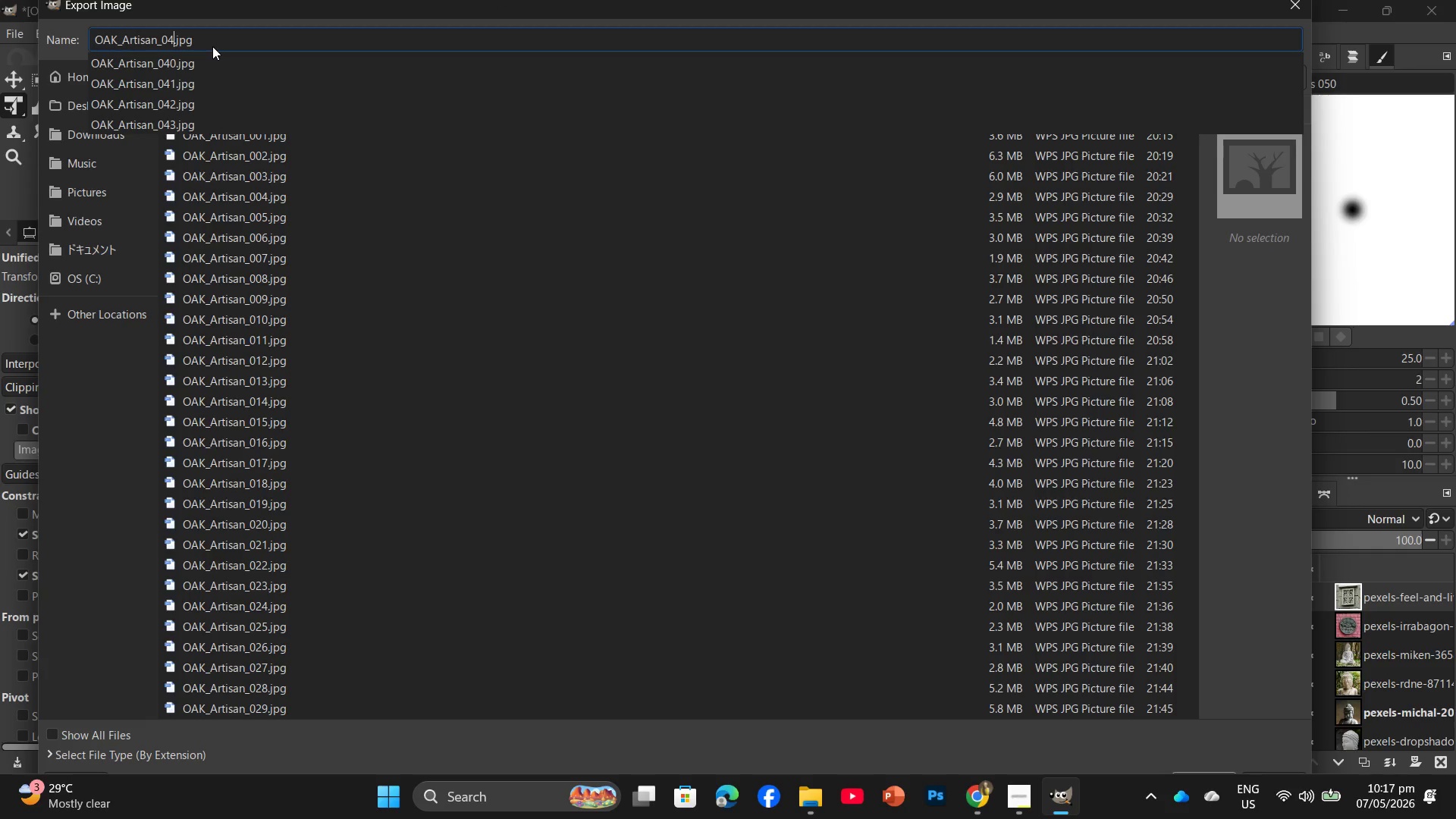 
key(Numpad4)
 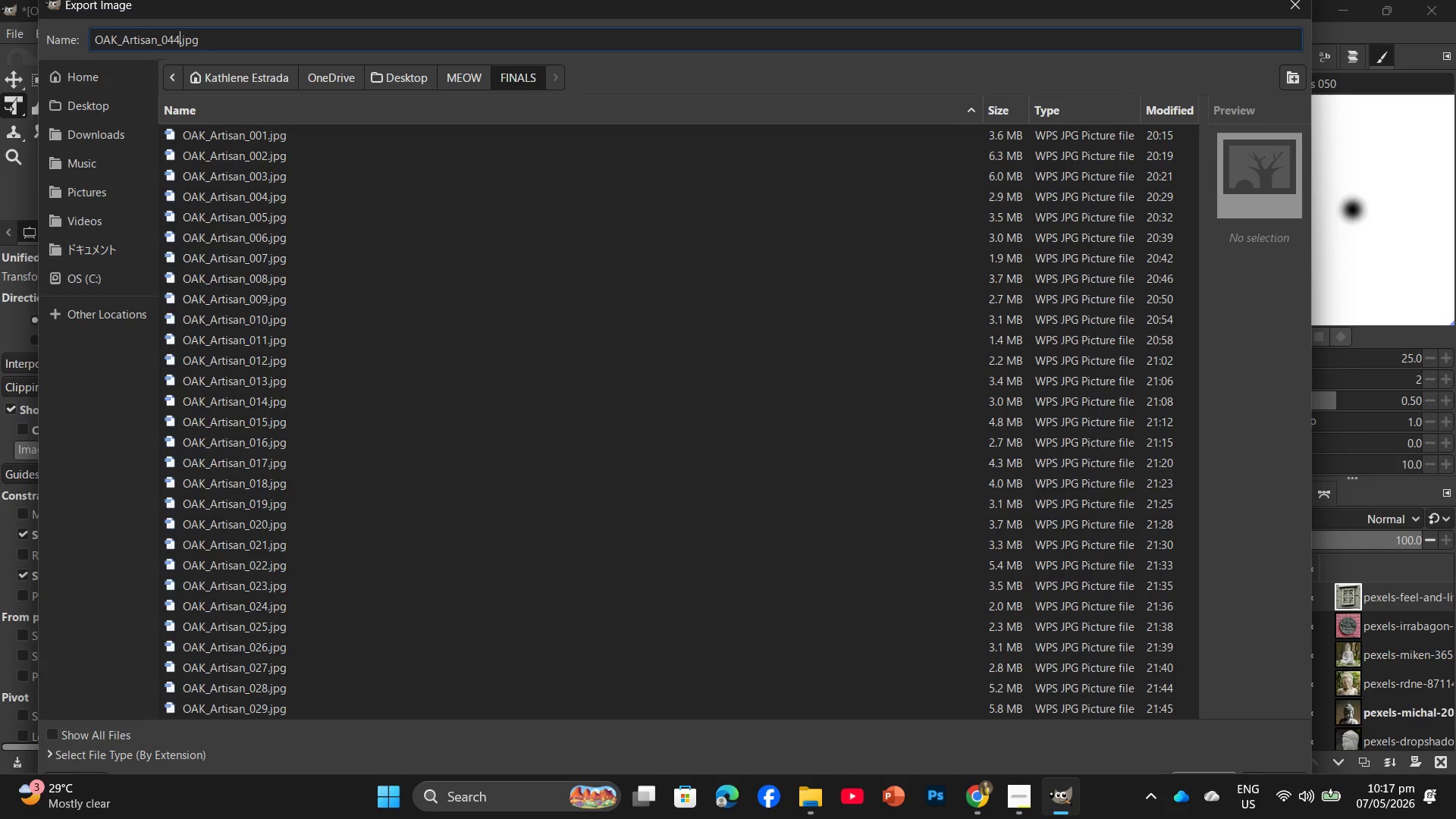 
key(Enter)
 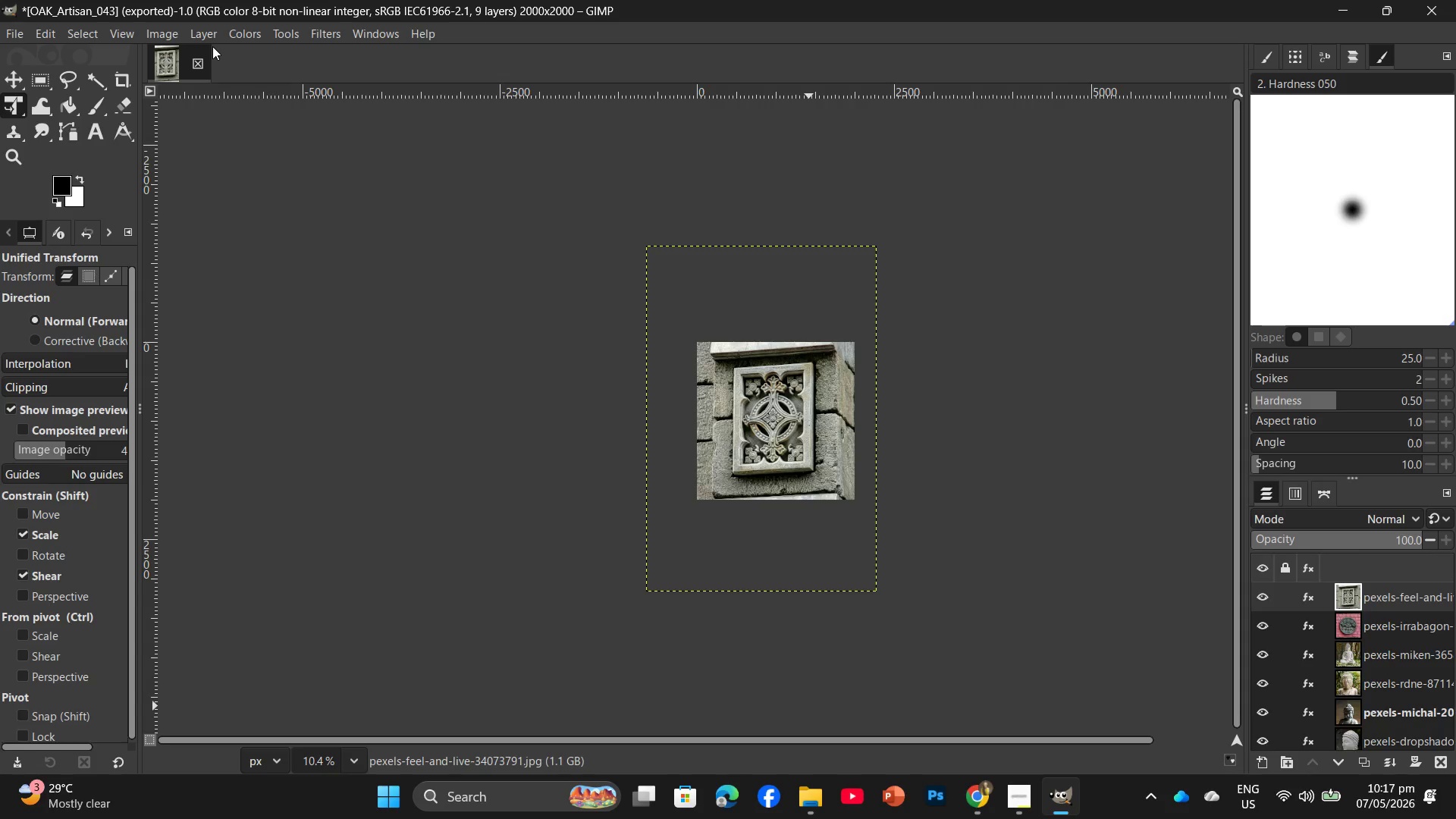 
wait(40.09)
 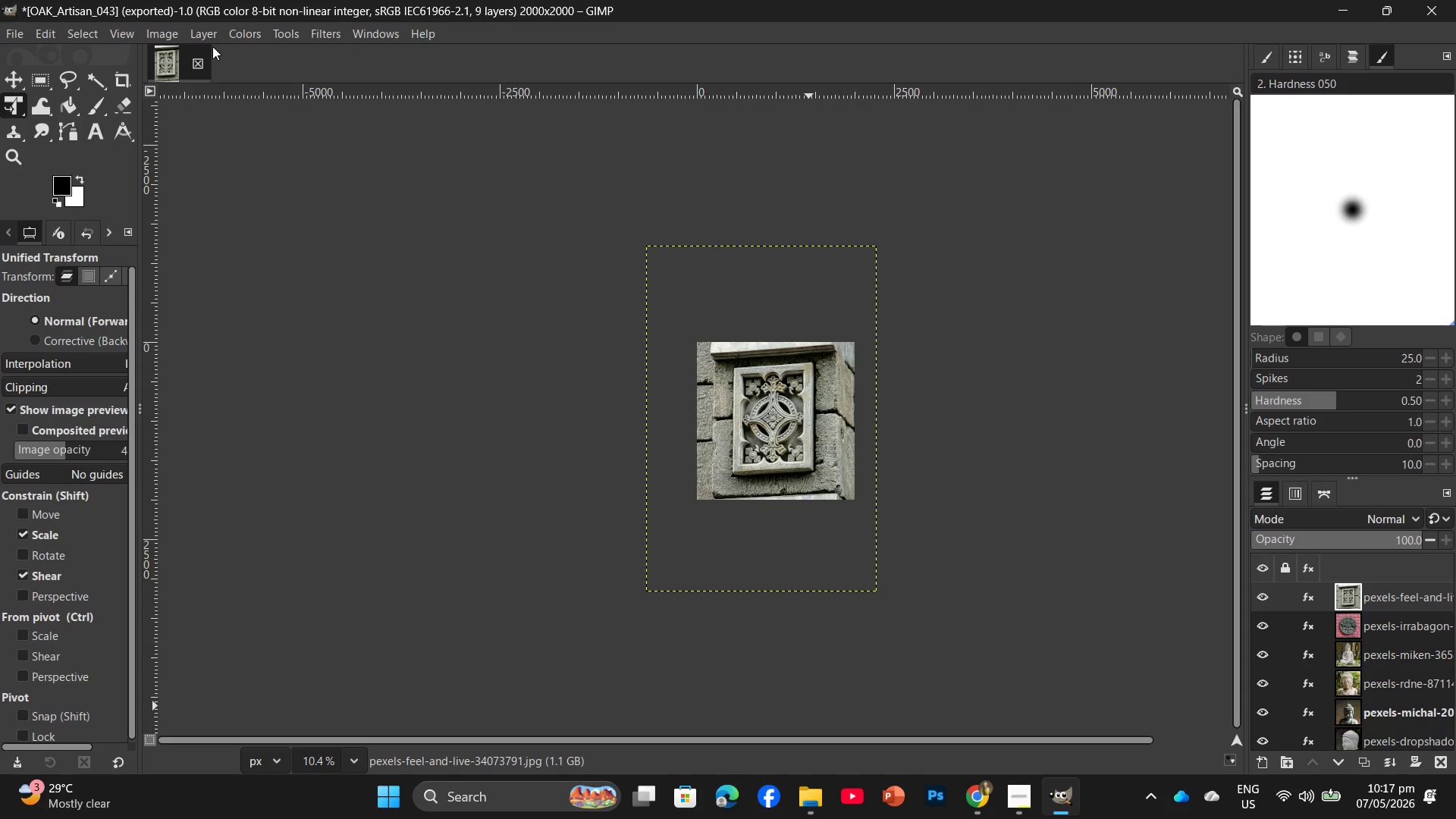 
left_click([1012, 794])
 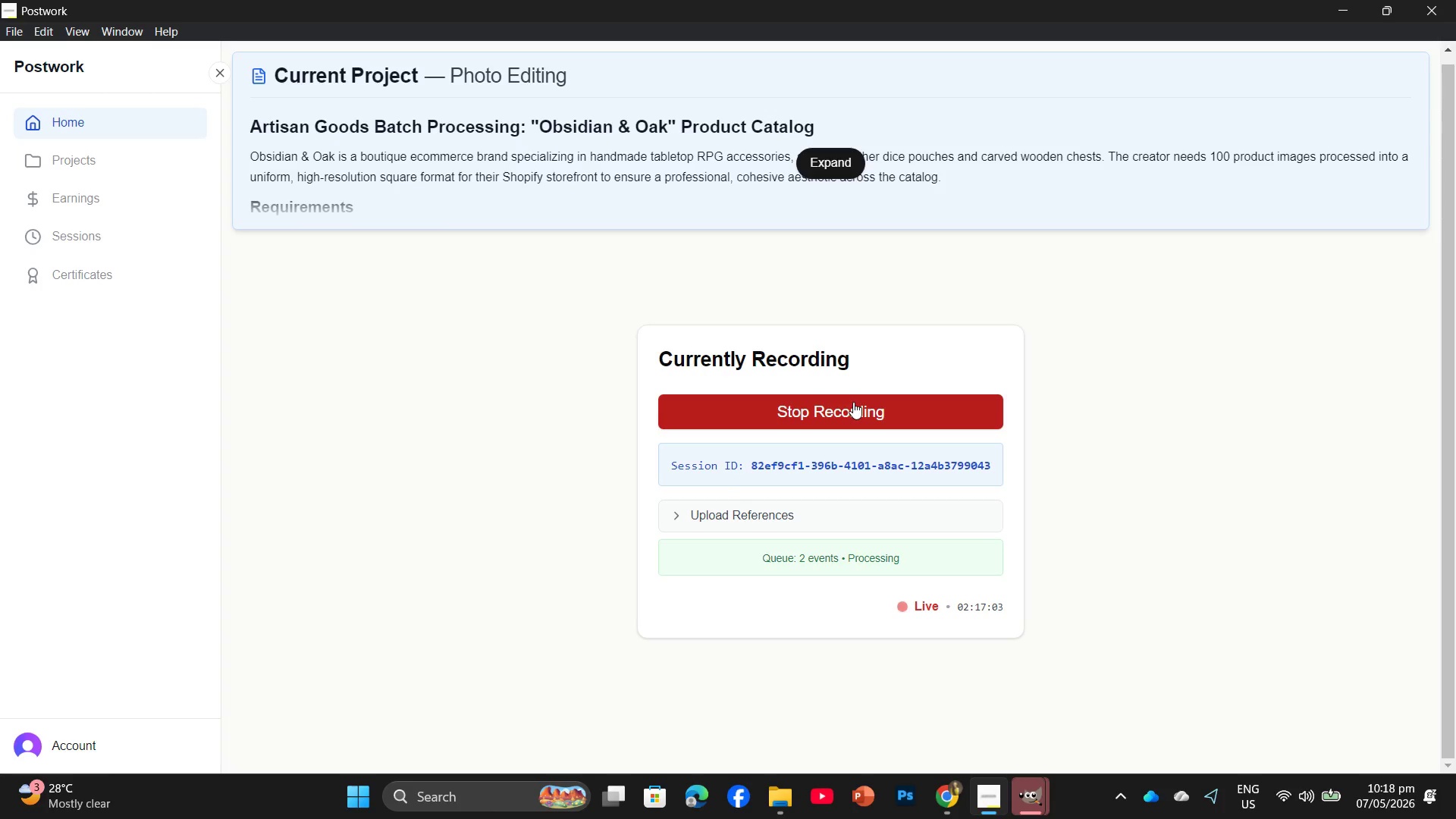 
wait(14.58)
 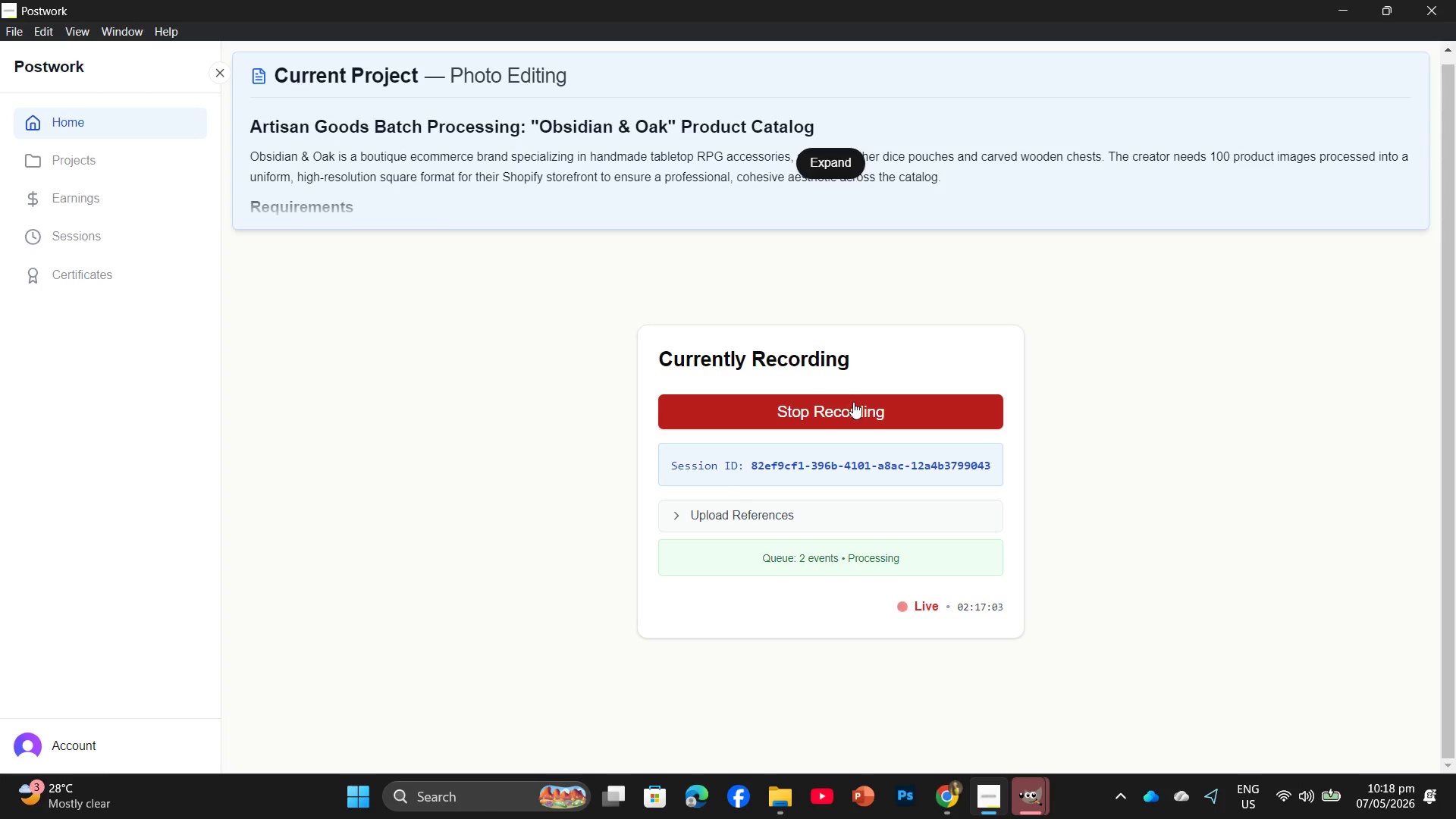 
left_click([511, 592])